 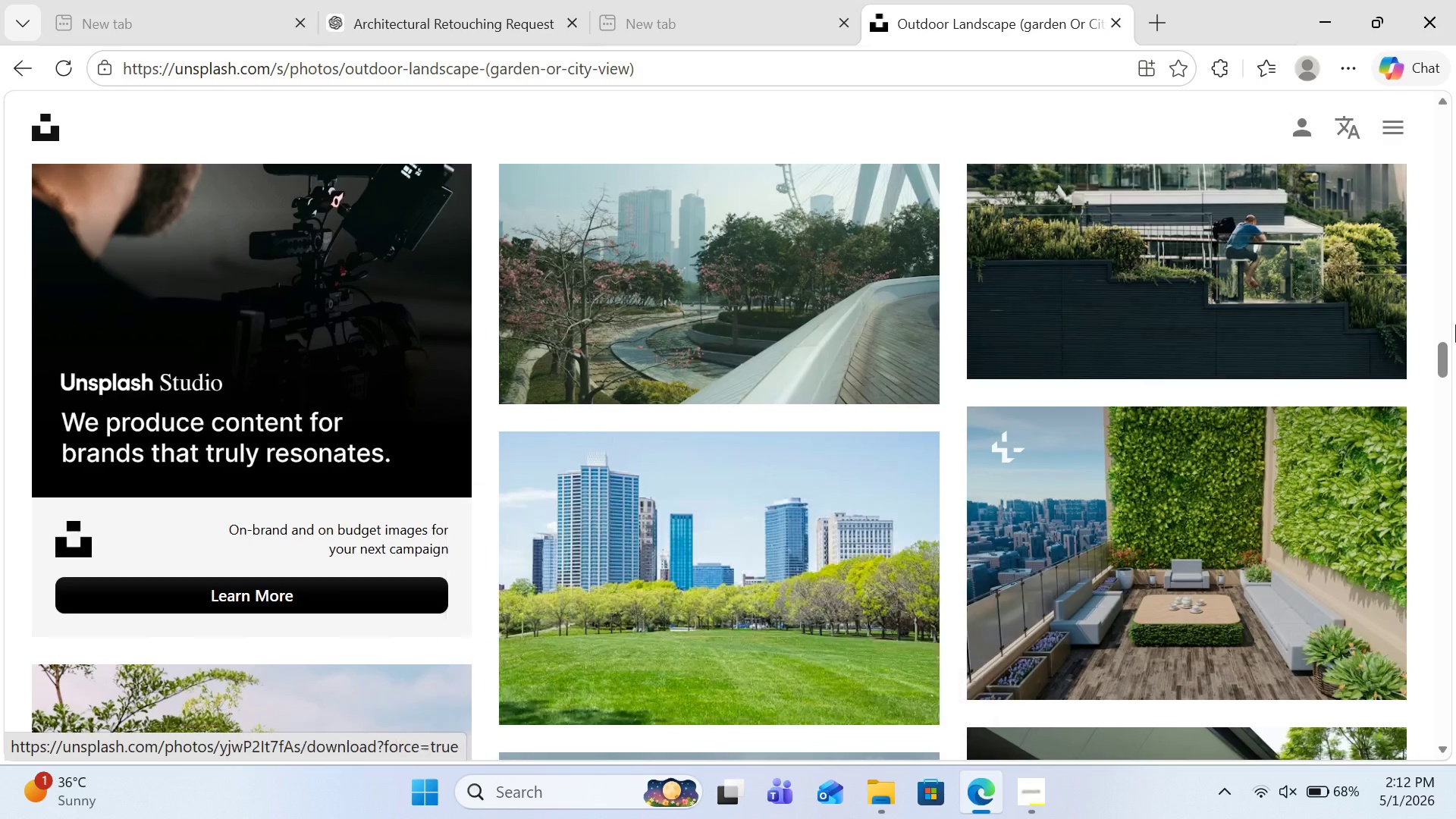 
left_click_drag(start_coordinate=[1439, 367], to_coordinate=[1445, 58])
 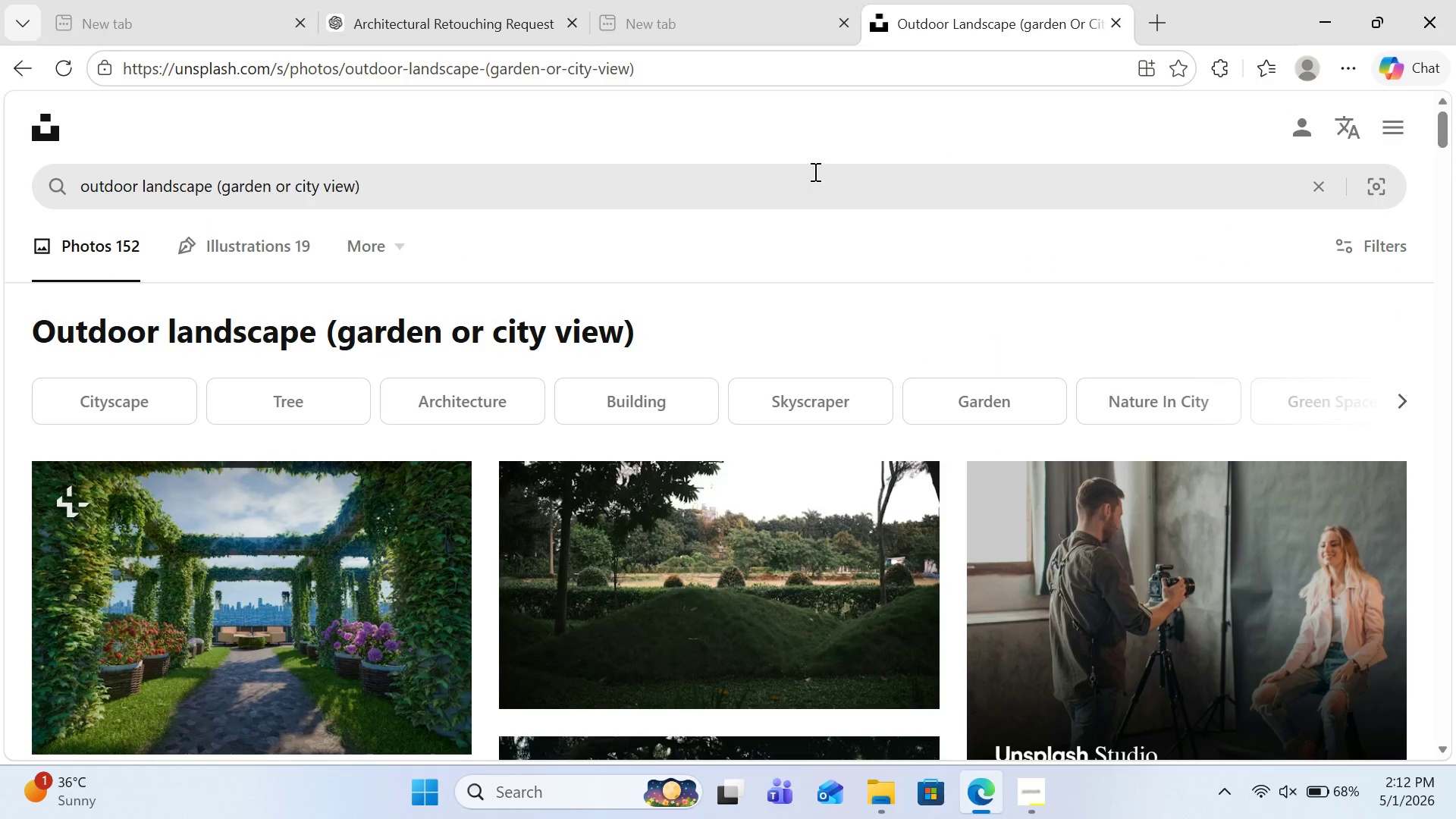 
left_click([812, 170])
 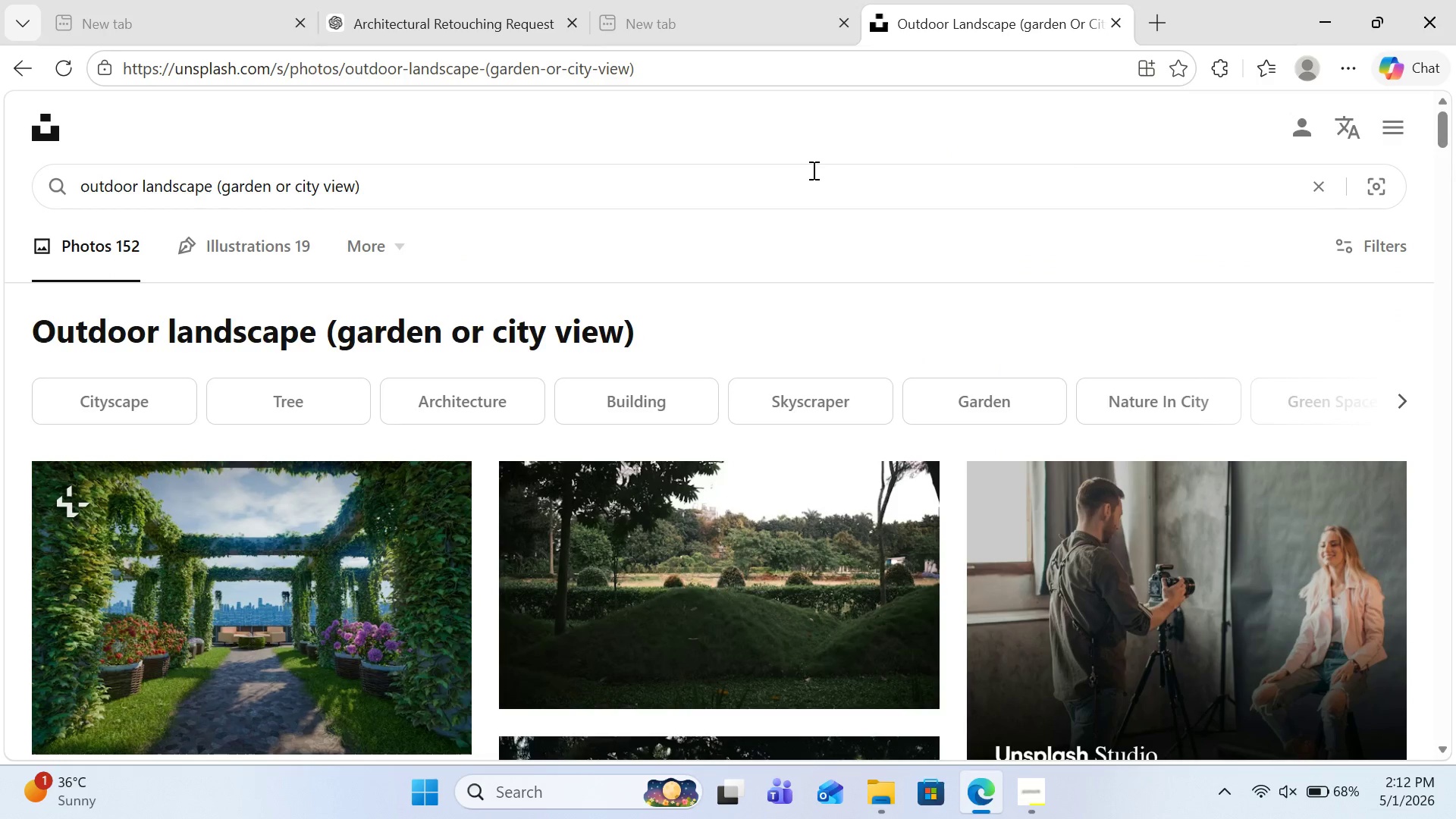 
key(Control+A)
 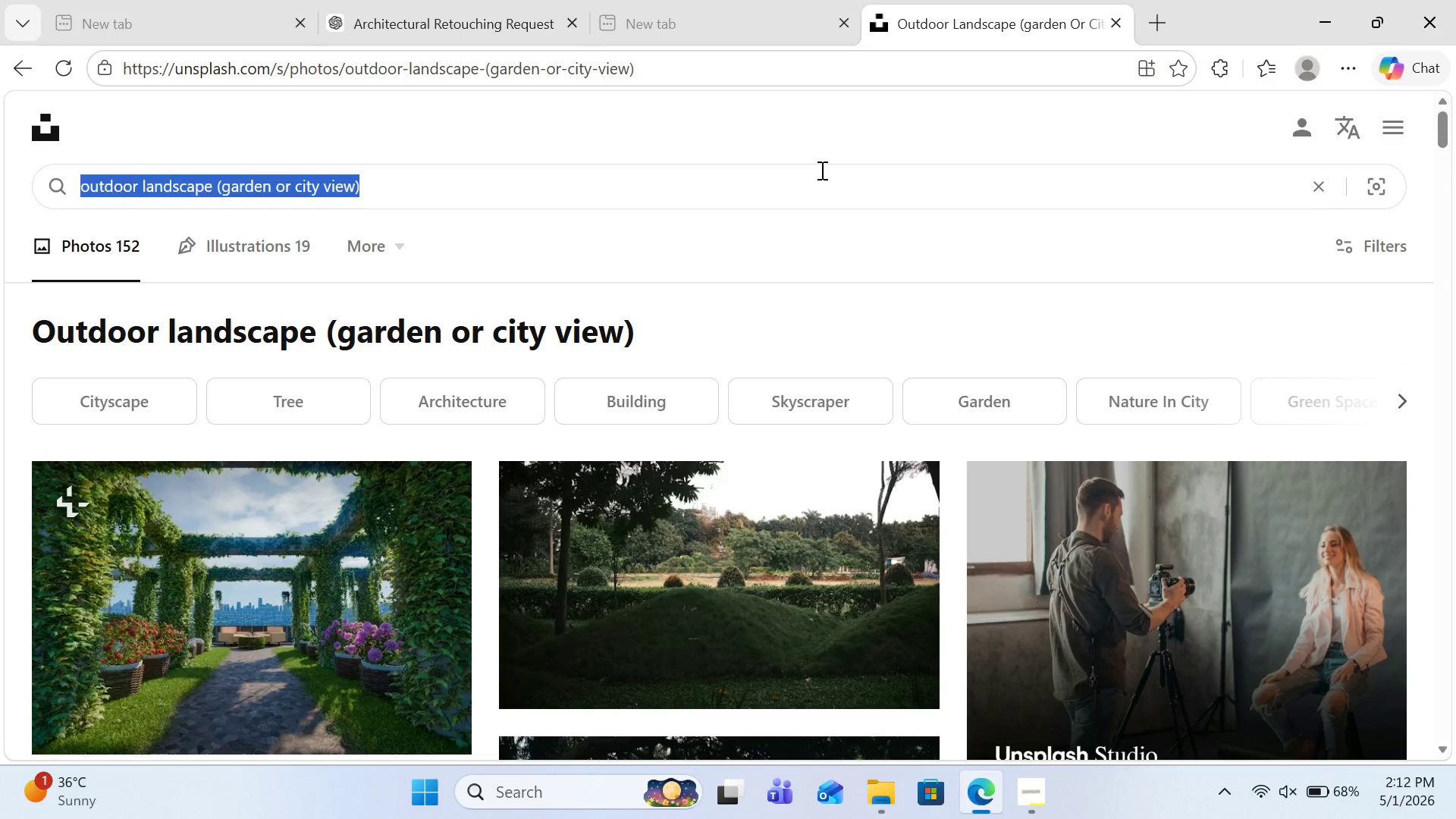 
type(modren )
key(Backspace)
key(Backspace)
key(Backspace)
key(Backspace)
type(ern litc)
key(Backspace)
key(Backspace)
key(Backspace)
key(Backspace)
type(kit)
 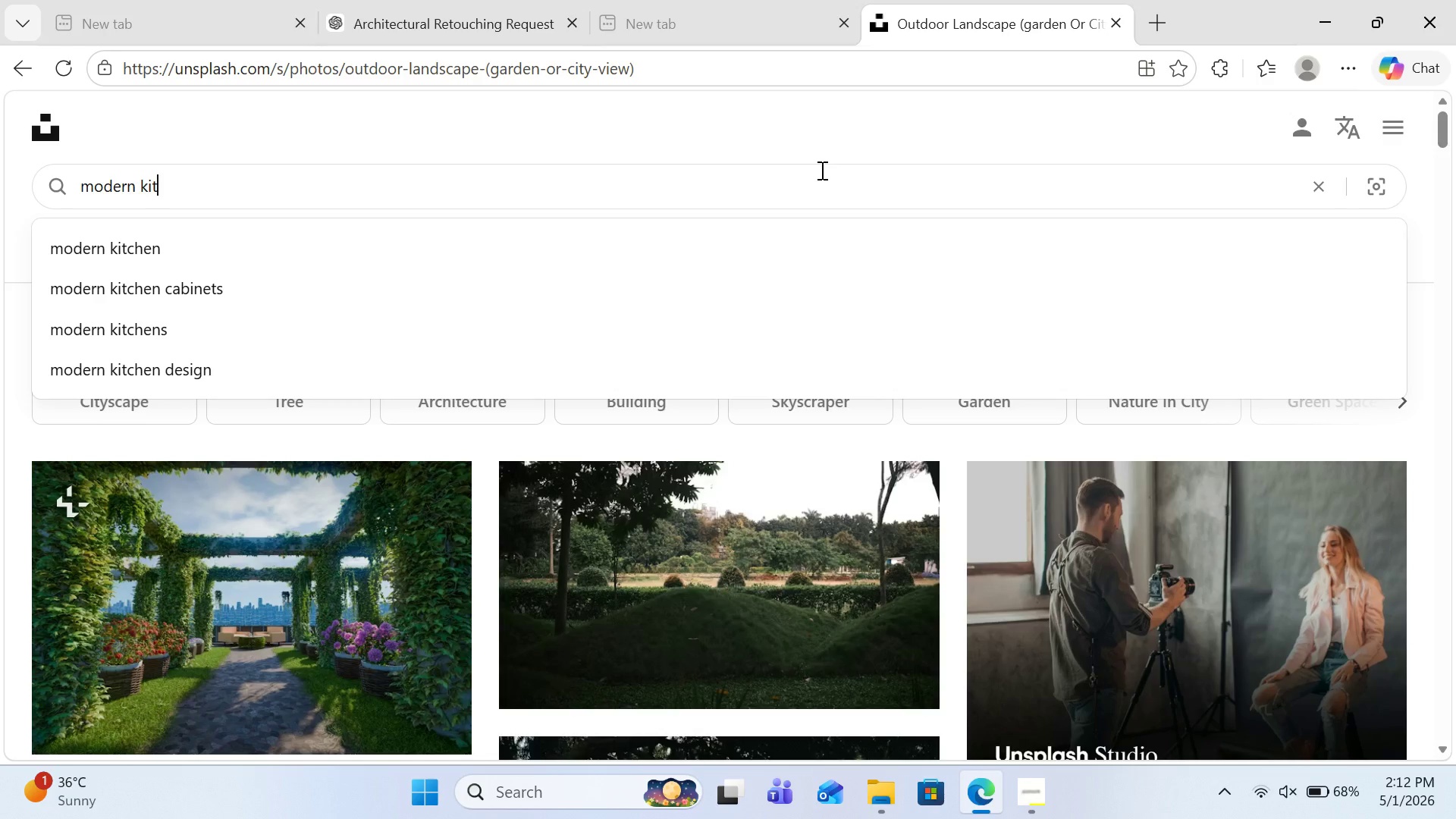 
key(ArrowDown)
 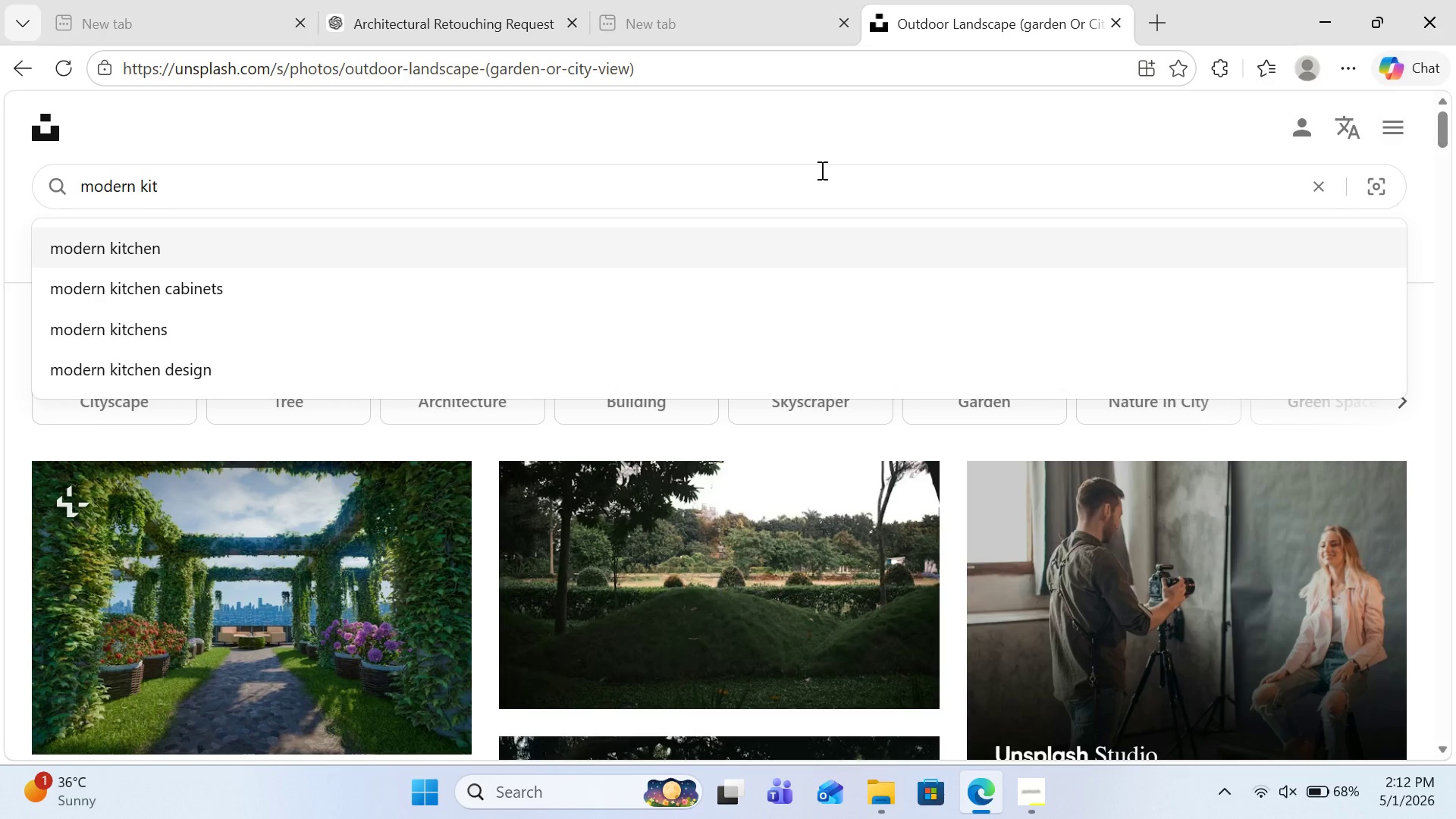 
type(chen large window)
 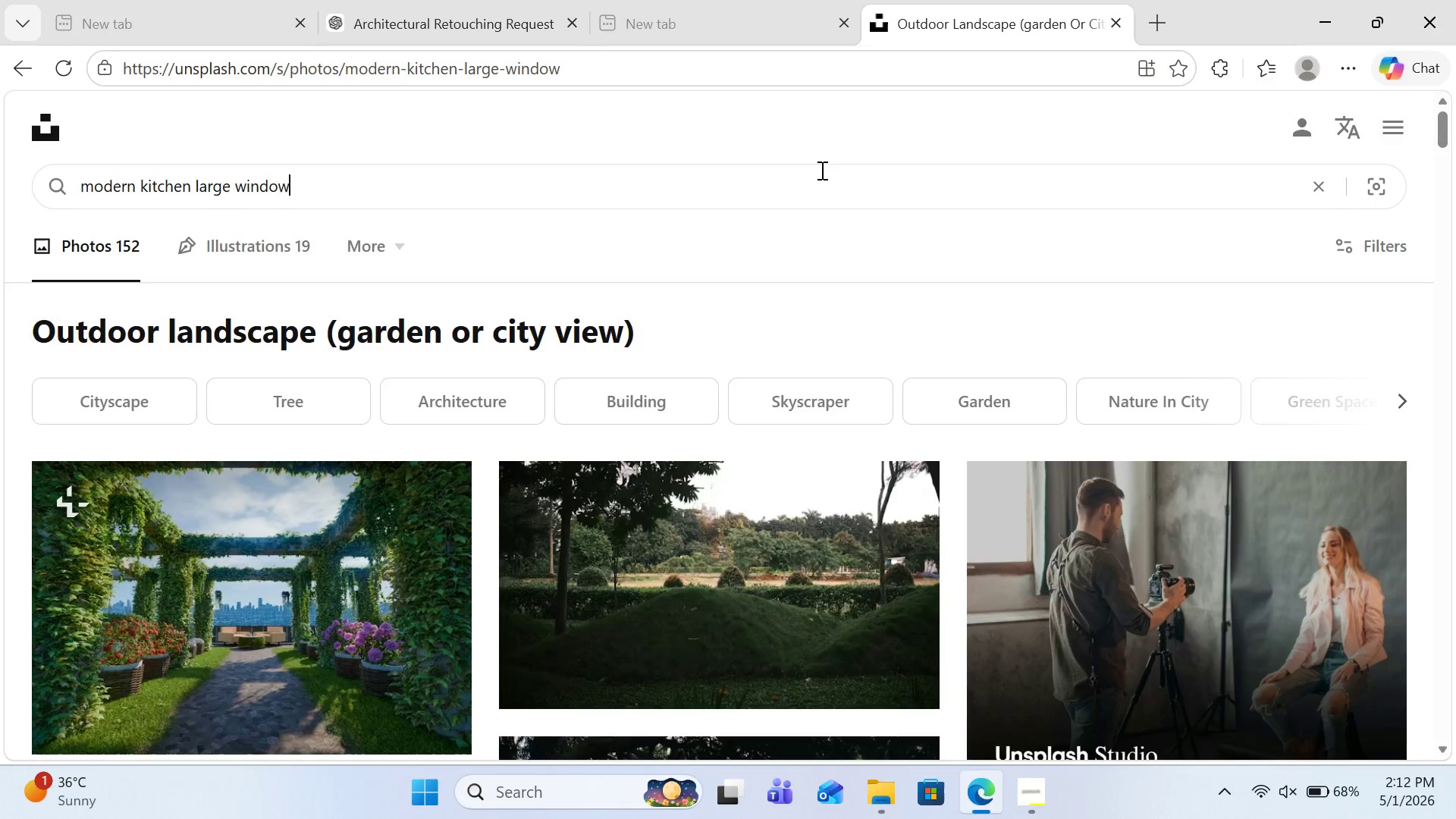 
key(Enter)